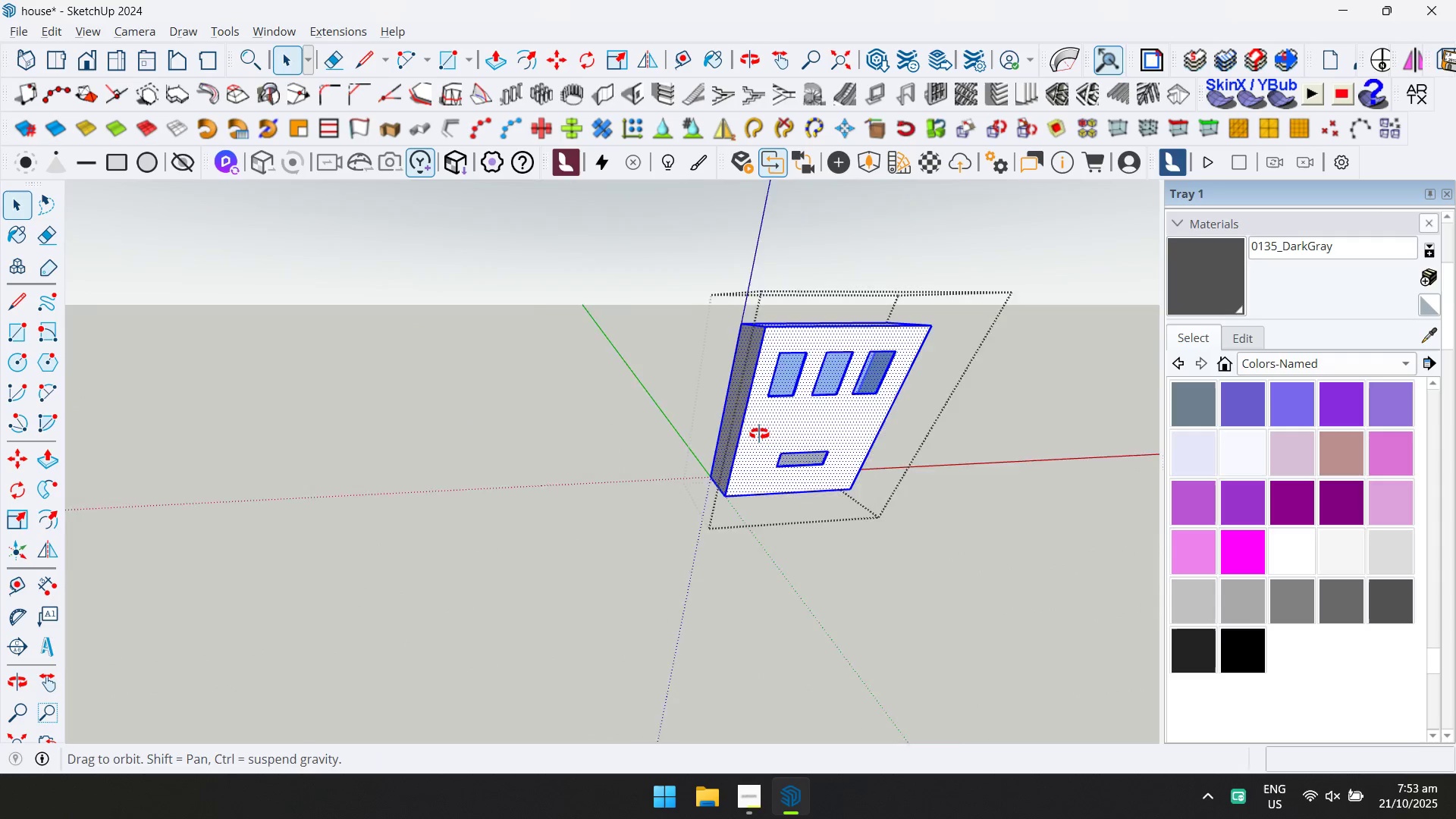 
scroll: coordinate [896, 460], scroll_direction: up, amount: 1.0
 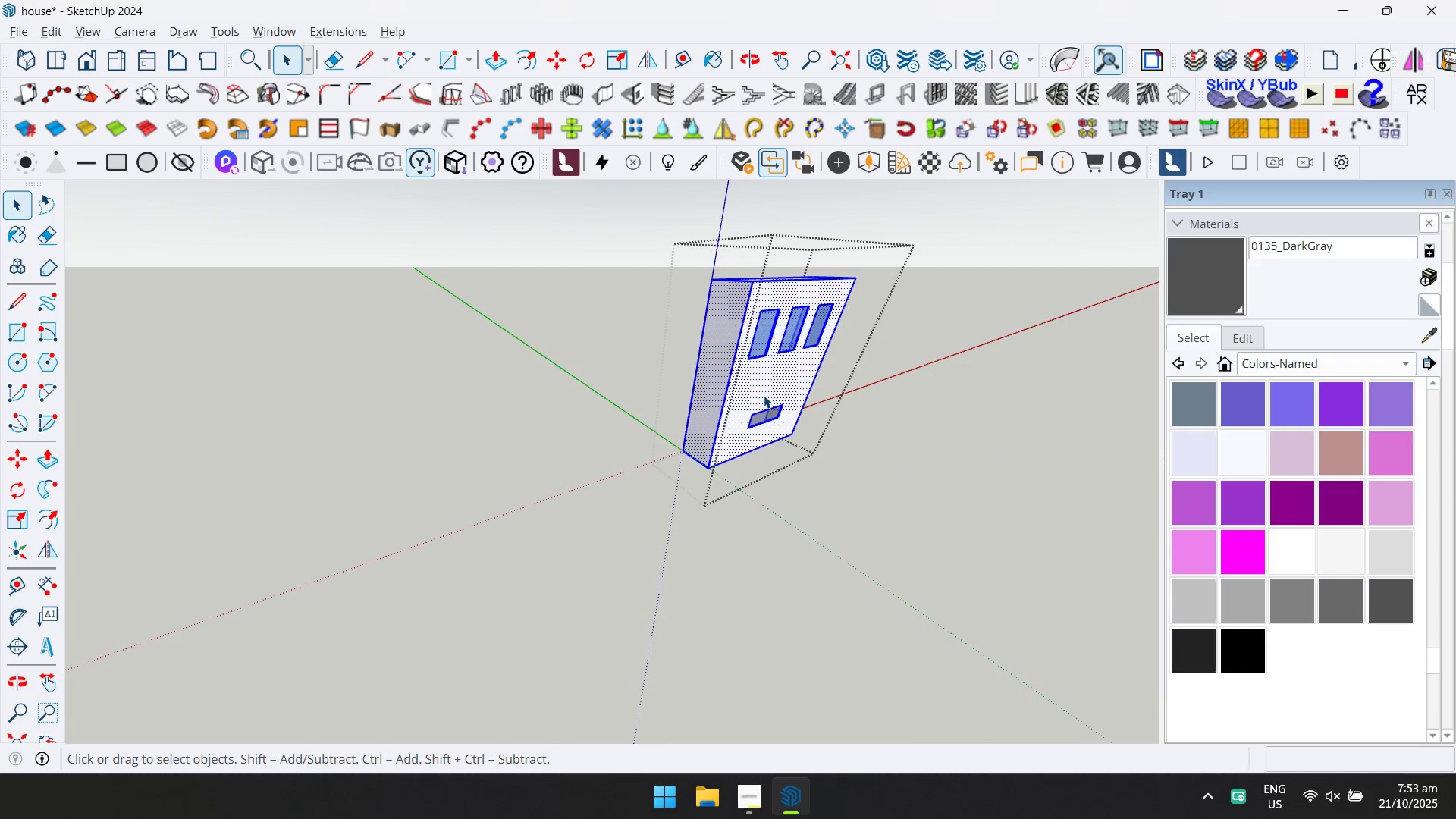 
double_click([764, 395])
 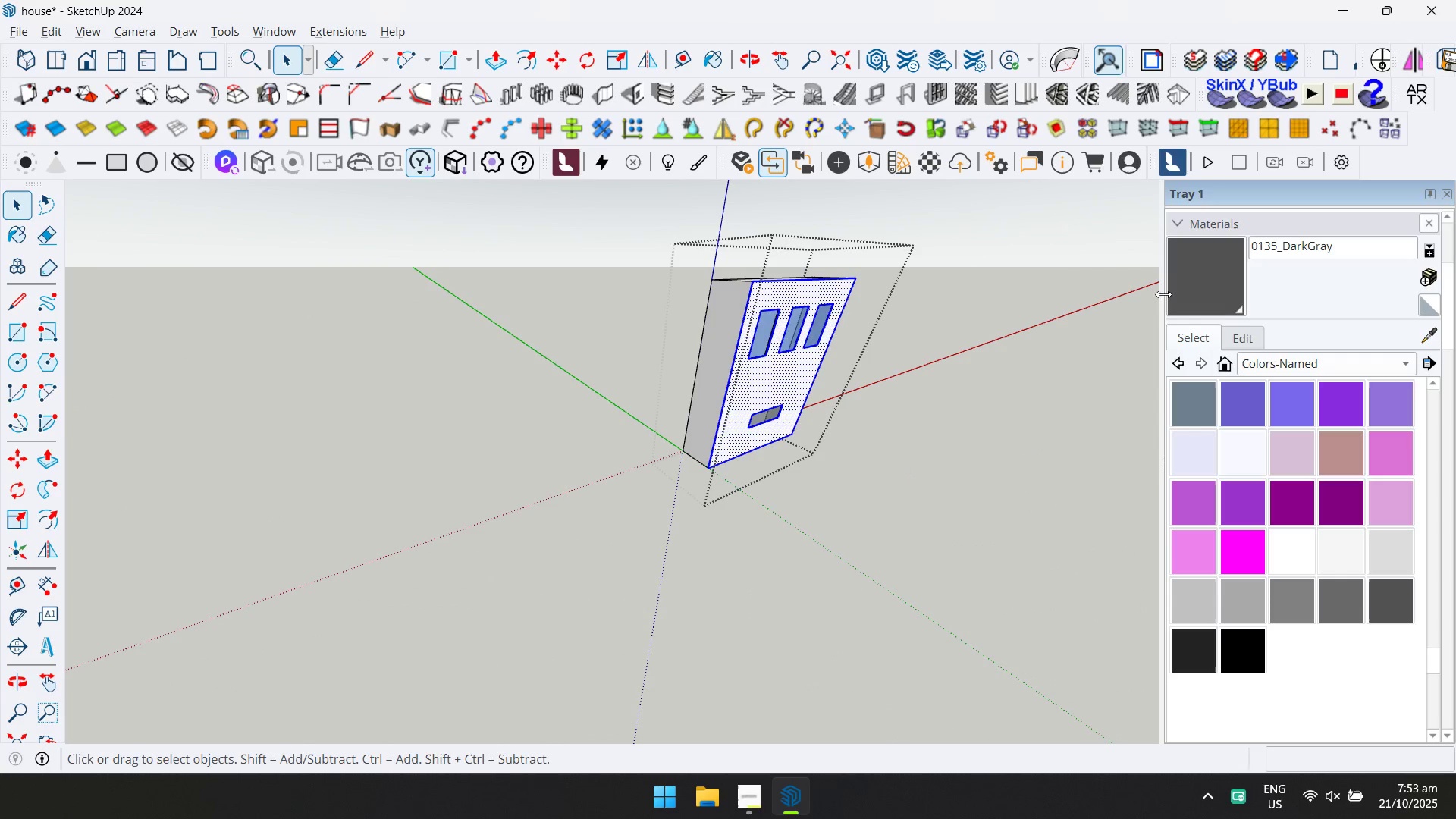 
left_click([1200, 277])
 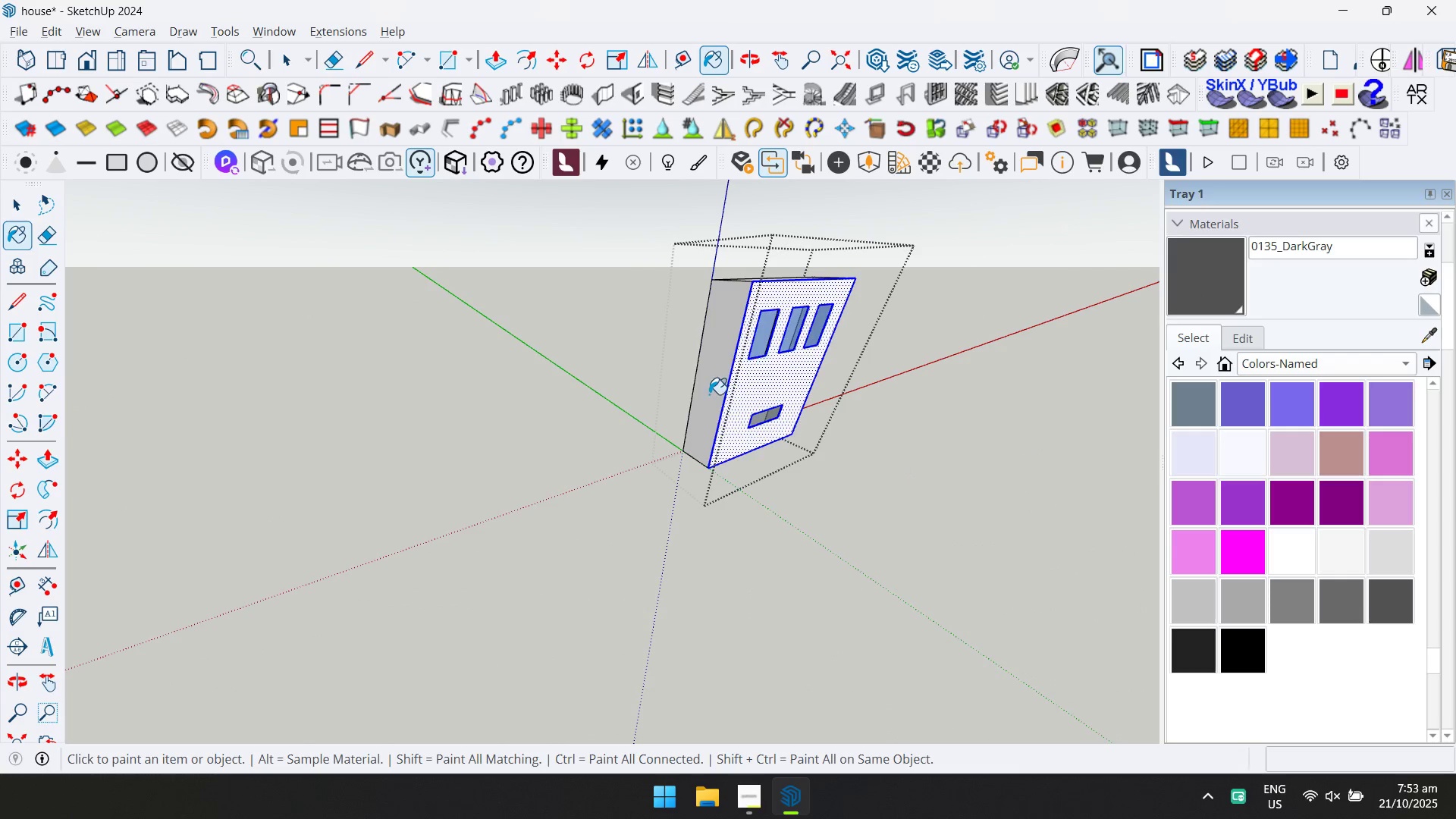 
hold_key(key=ControlLeft, duration=1.5)
left_click([730, 384])
 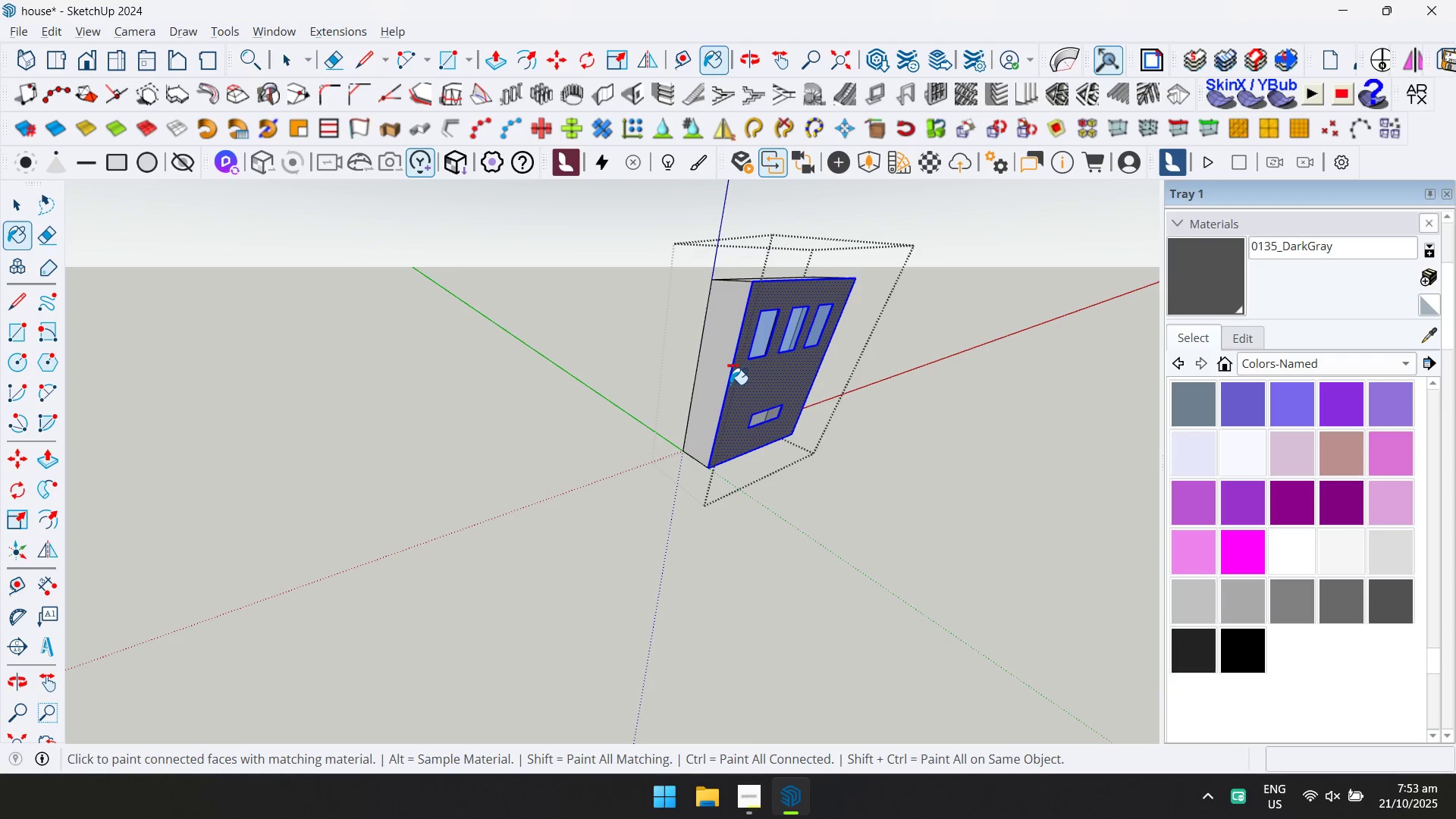 
left_click([716, 373])
 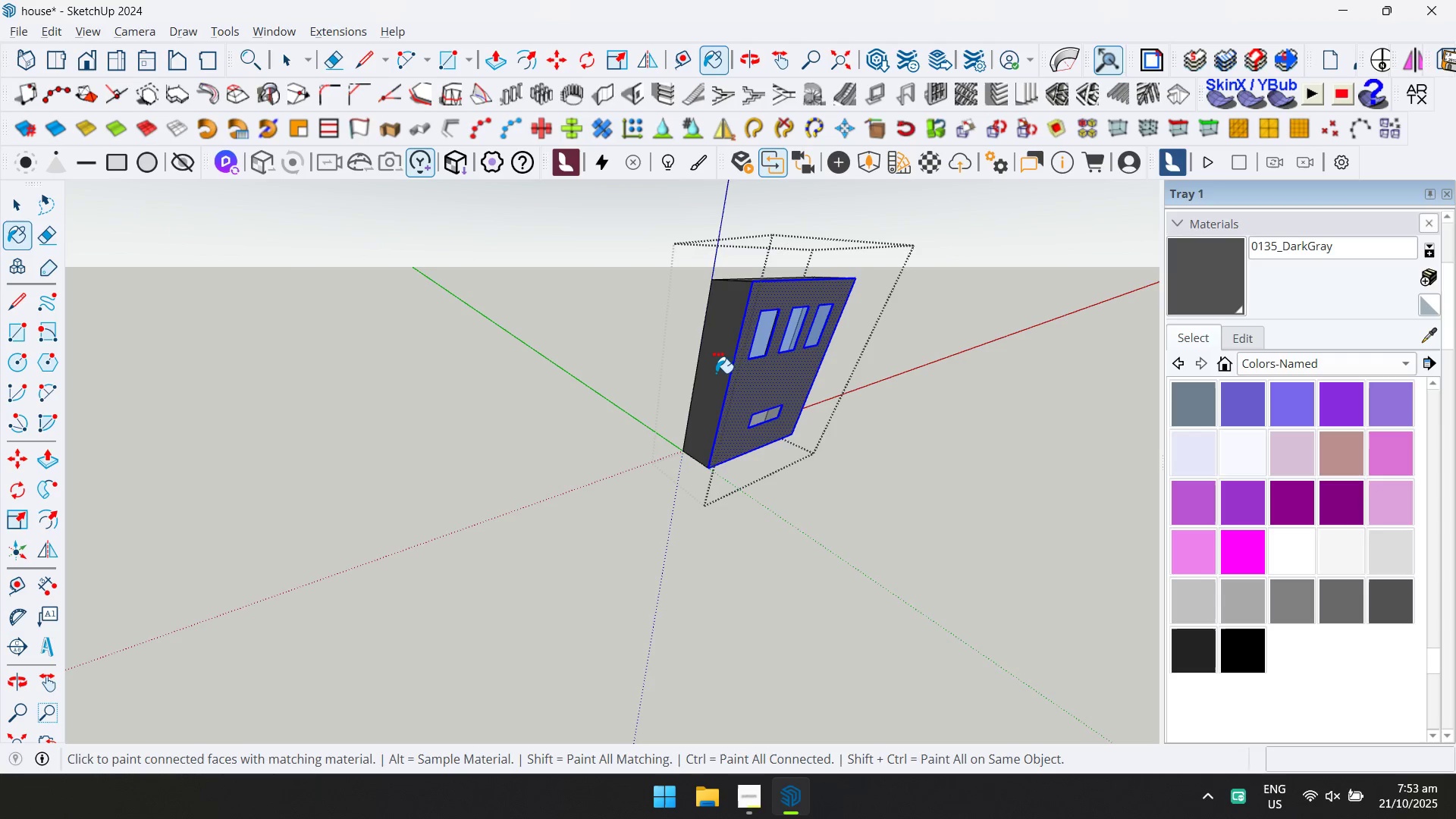 
key(Control+ControlLeft)
 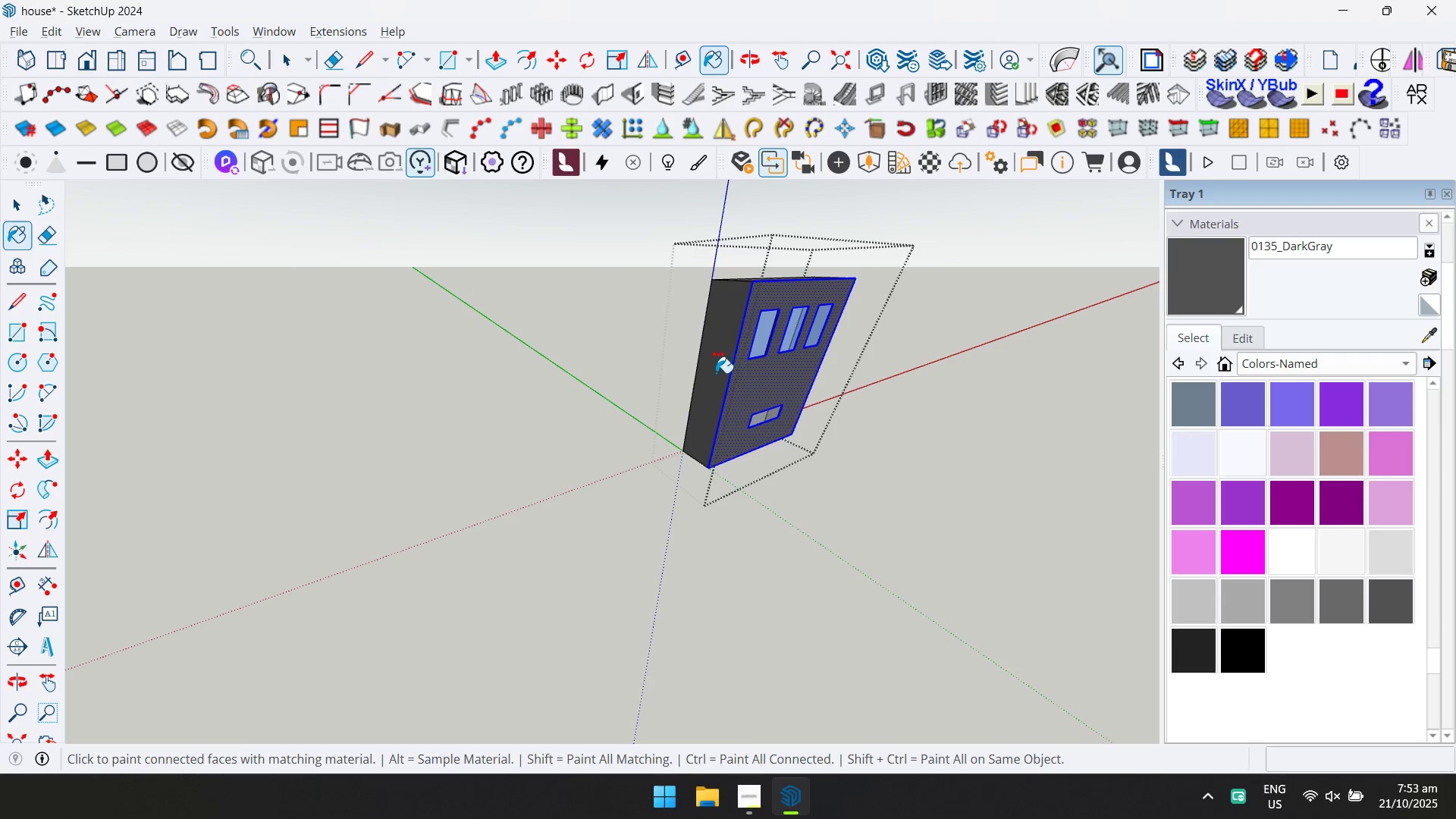 
key(Control+ControlLeft)
 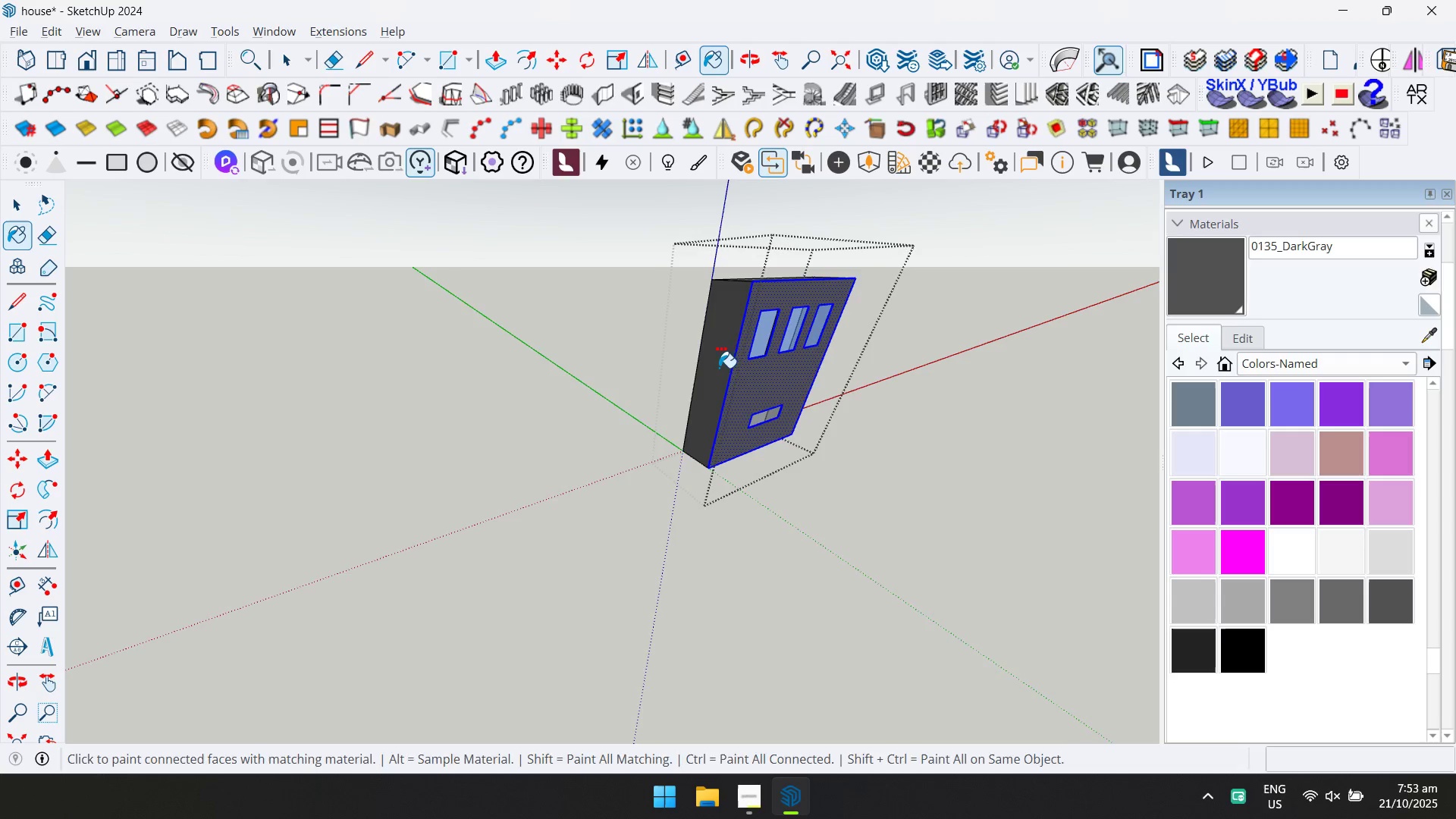 
key(Control+ControlLeft)
 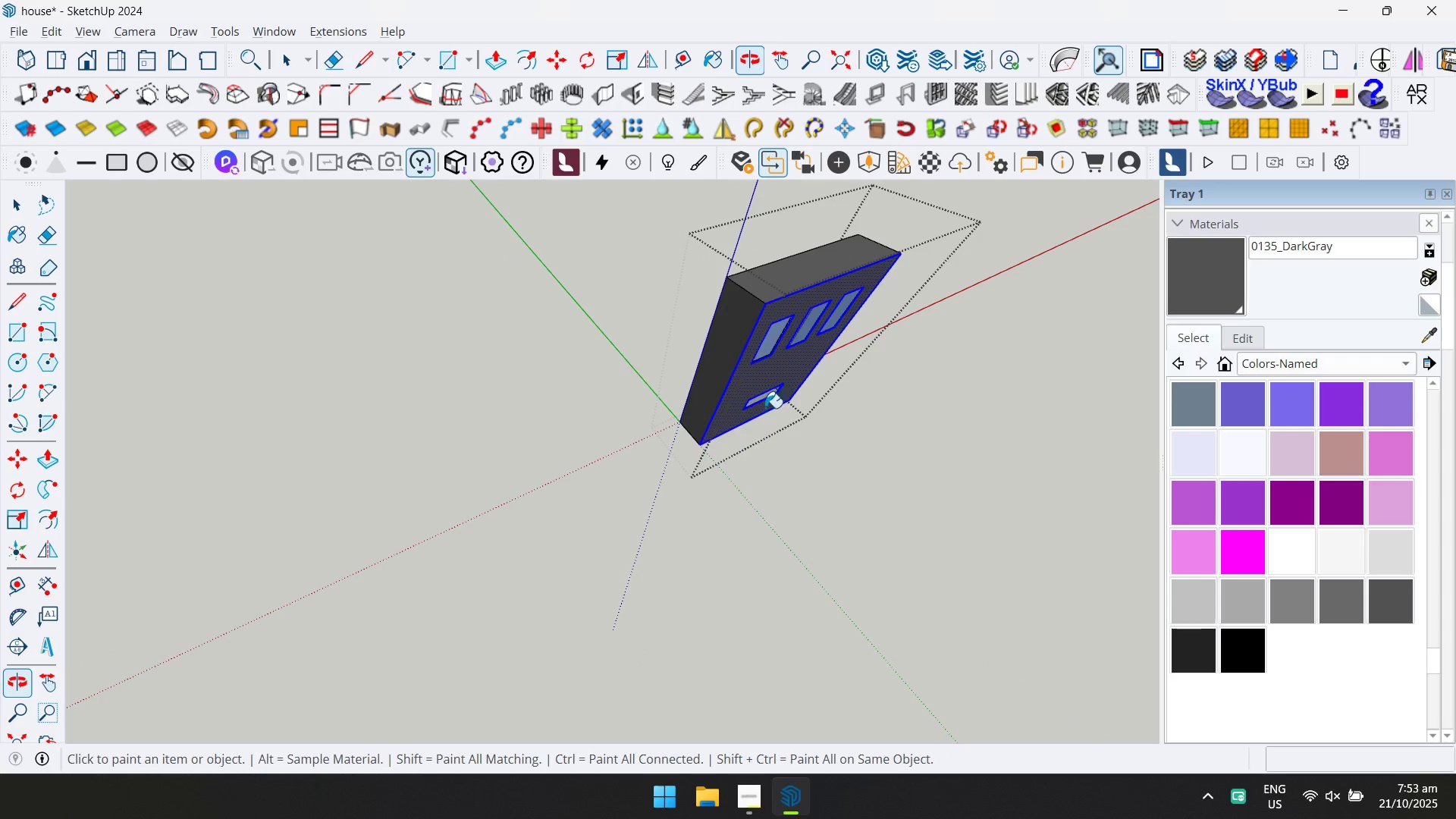 
scroll: coordinate [755, 421], scroll_direction: down, amount: 3.0
 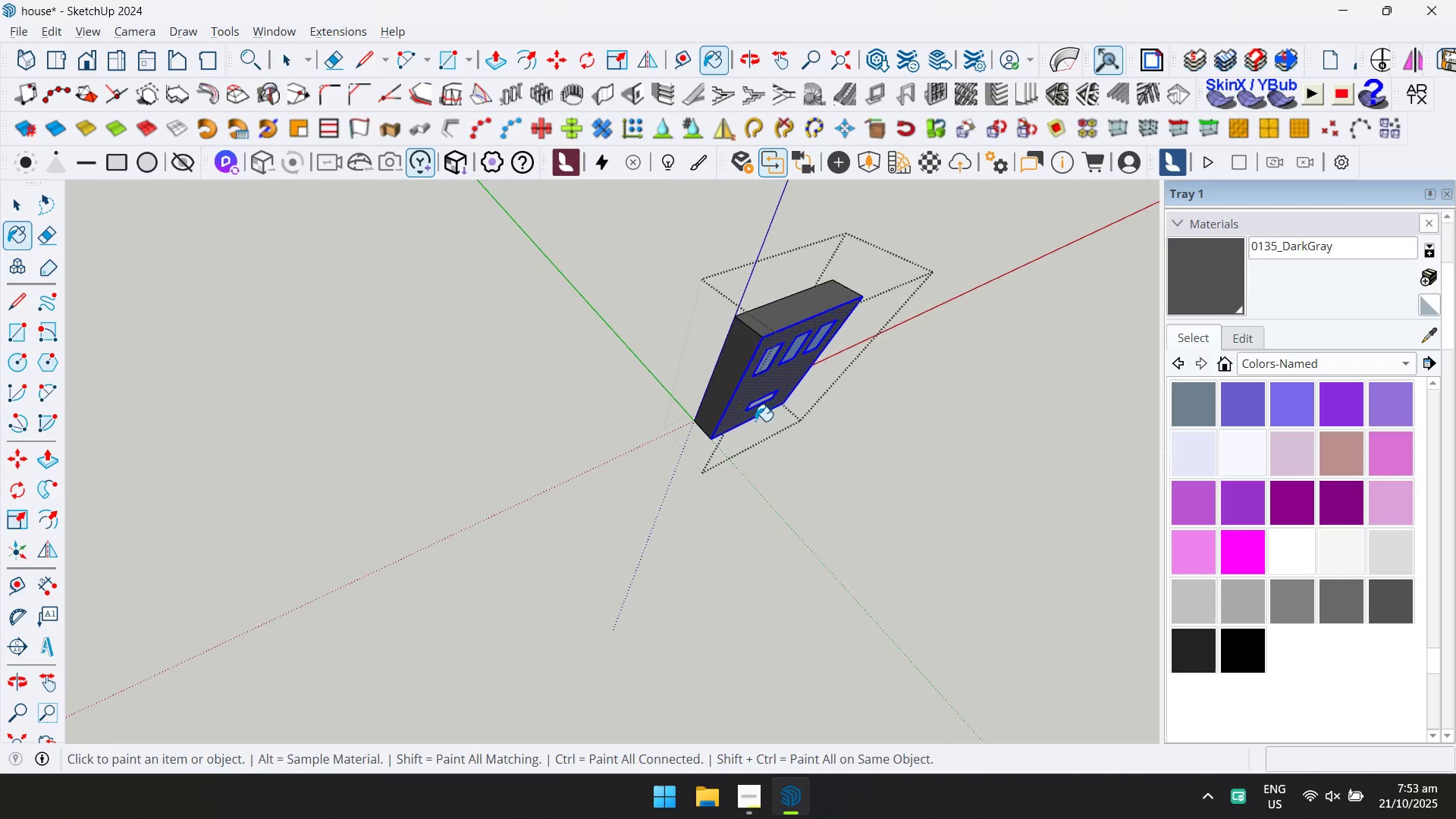 
key(Shift+ShiftLeft)
 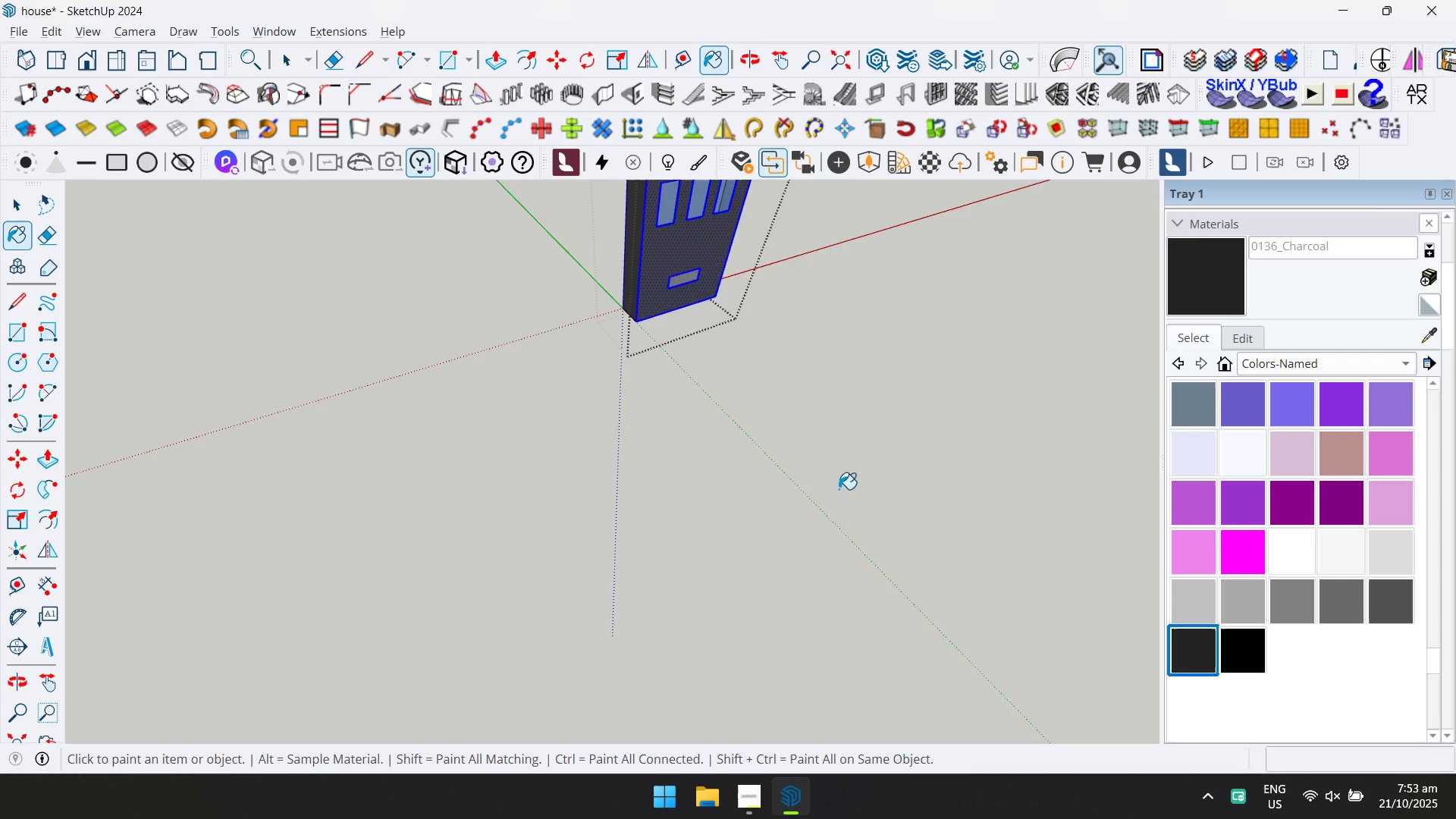 
scroll: coordinate [744, 236], scroll_direction: up, amount: 3.0
 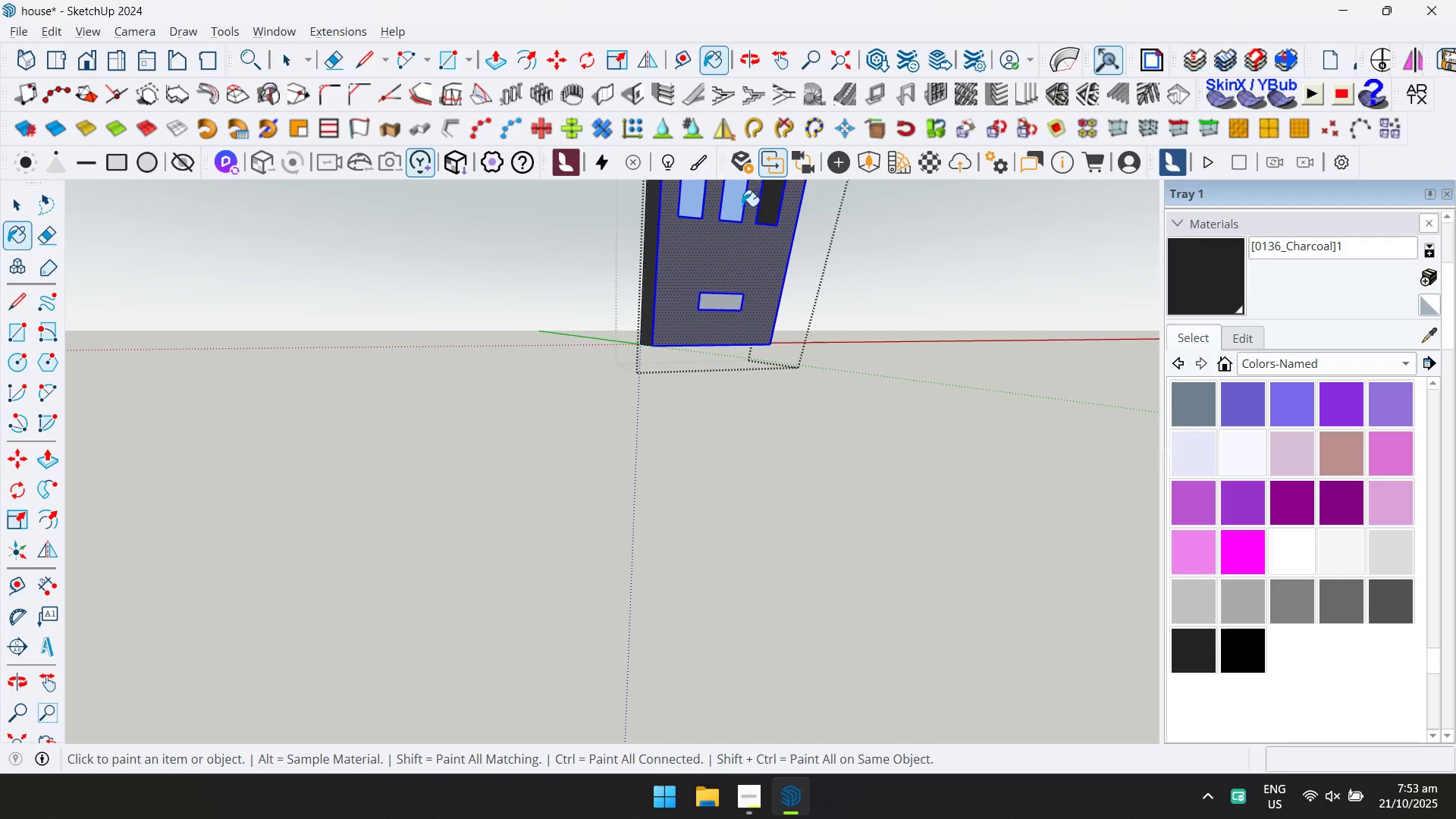 
left_click([730, 205])
 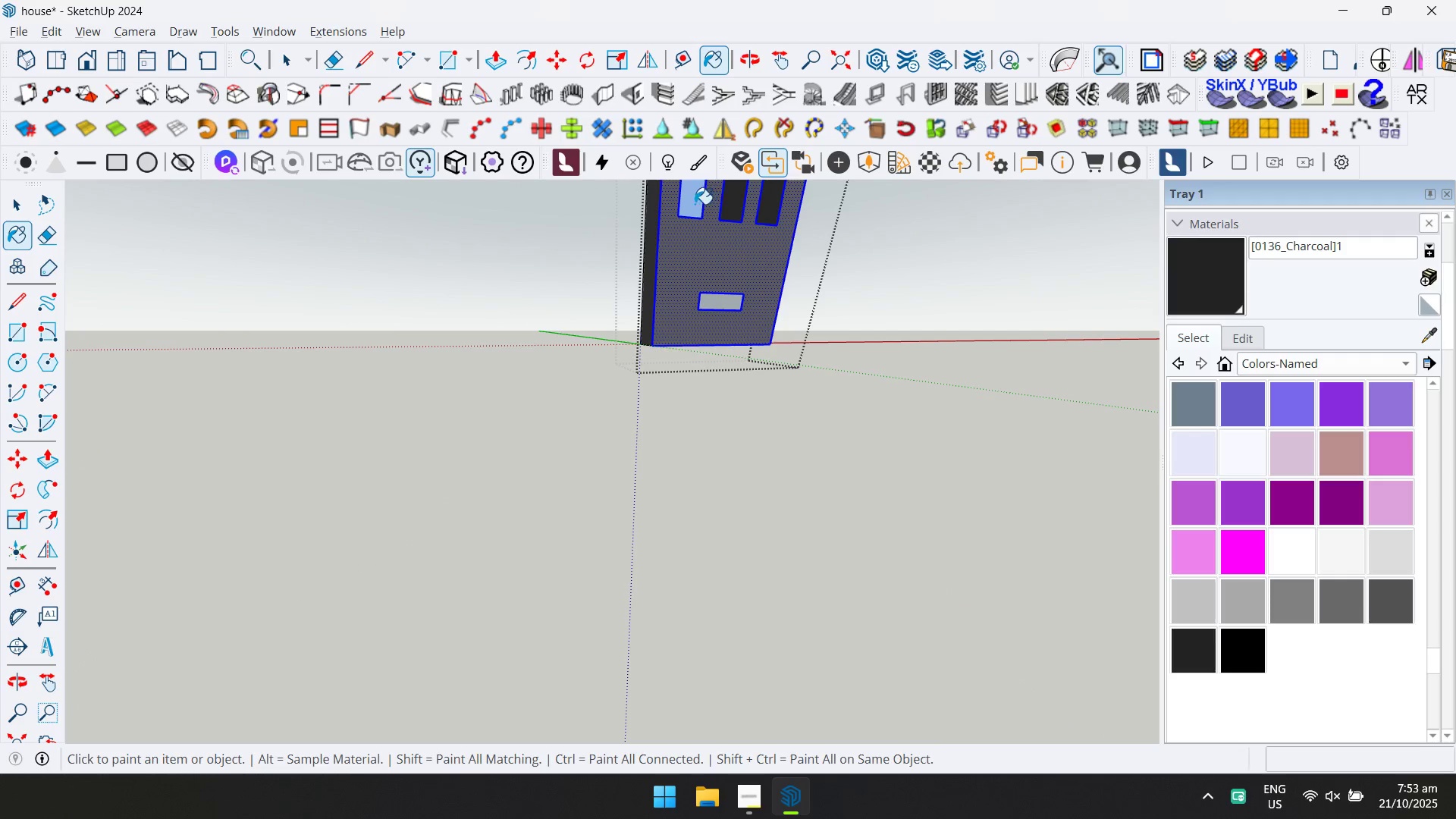 
left_click([694, 204])
 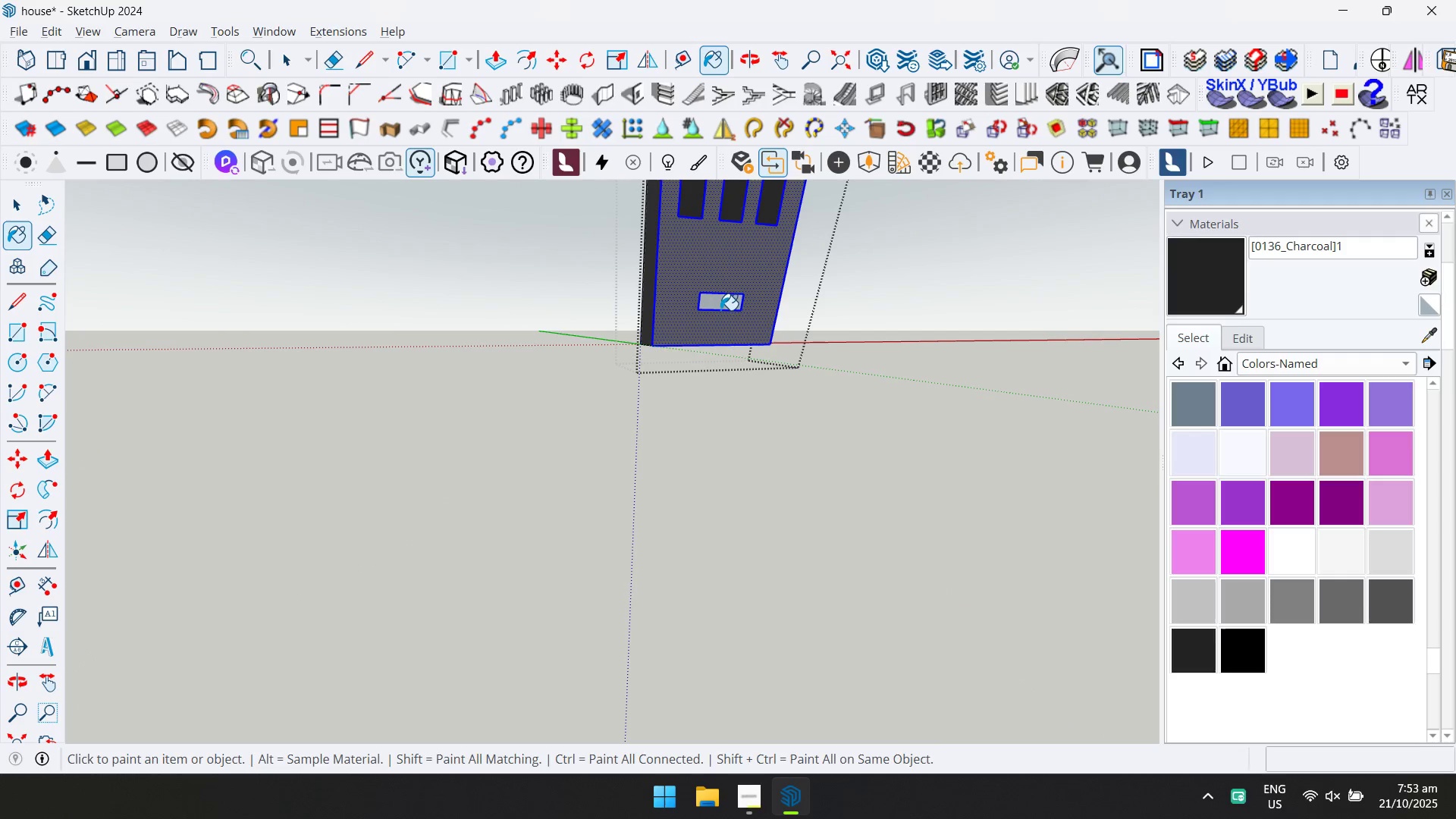 
left_click([720, 305])
 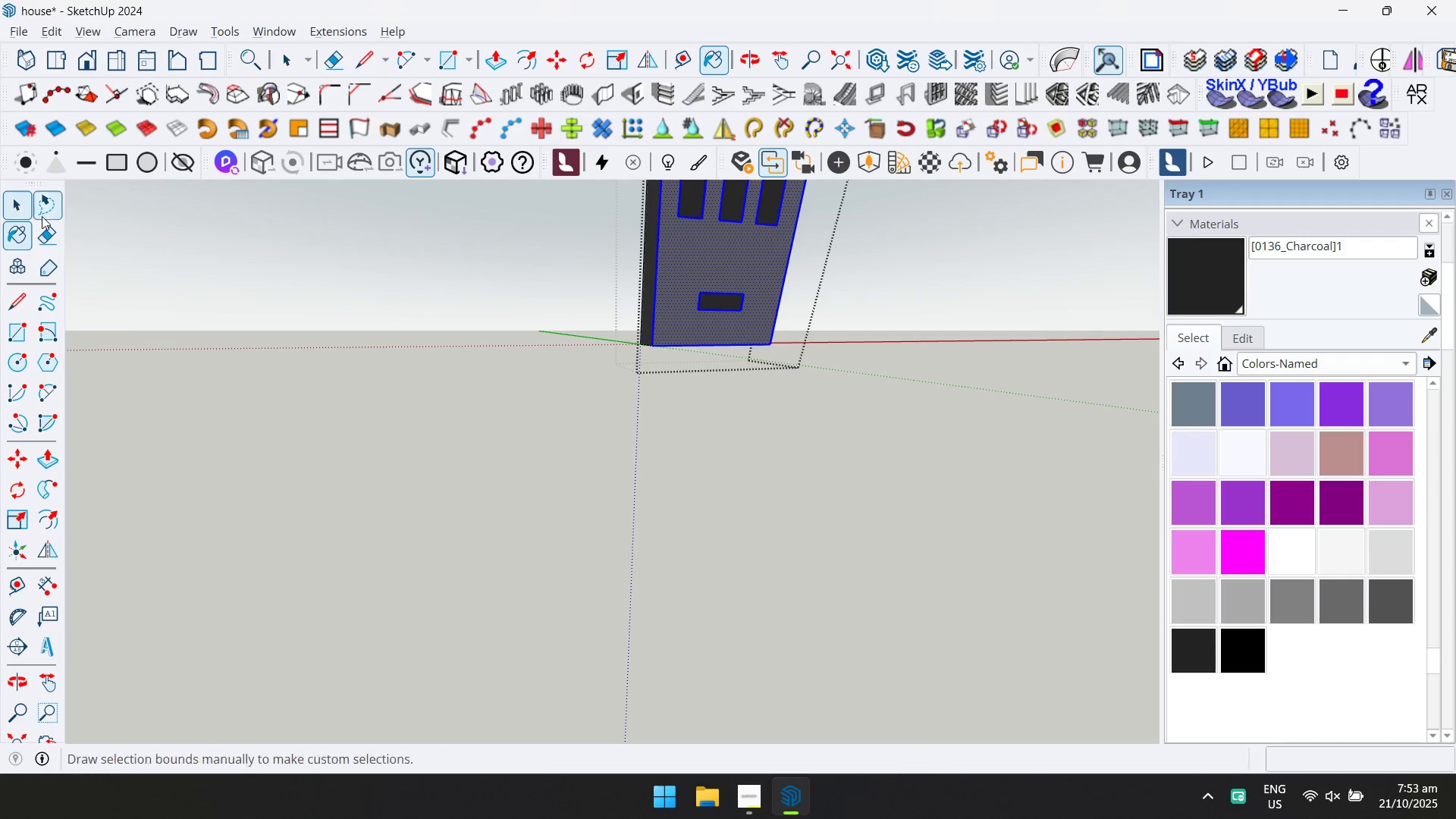 
scroll: coordinate [617, 381], scroll_direction: down, amount: 7.0
 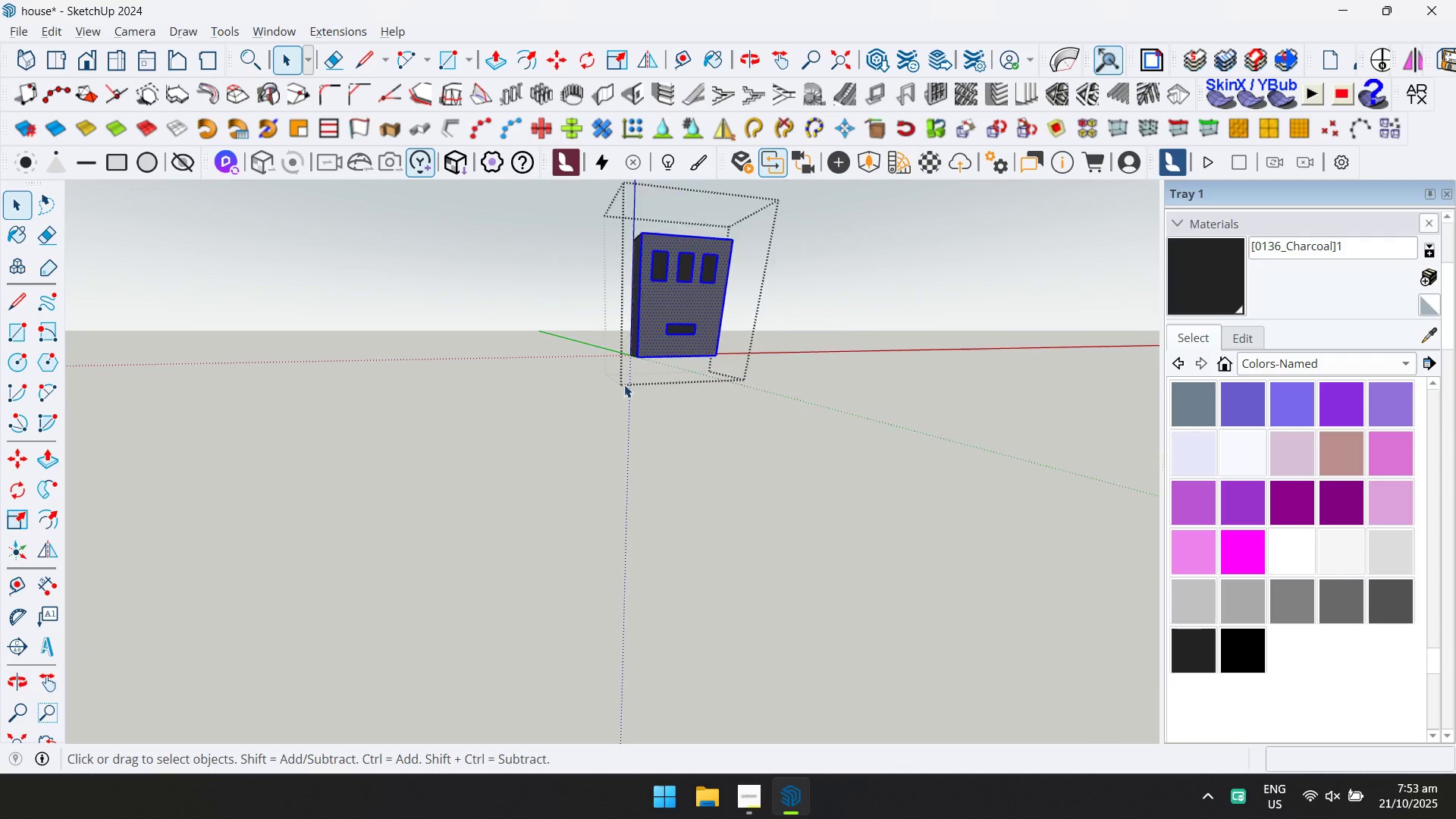 
key(Escape)
 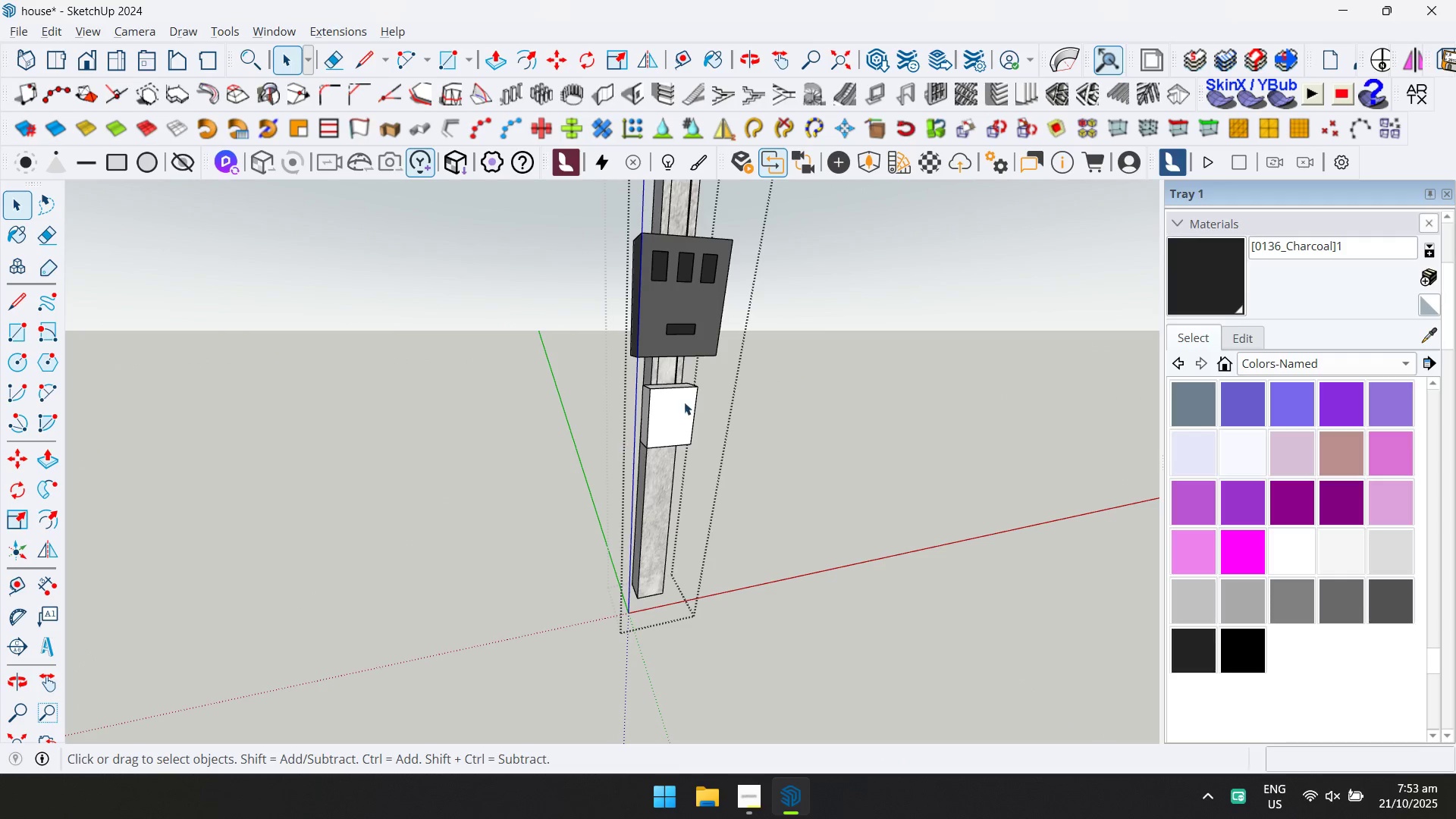 
double_click([692, 396])
 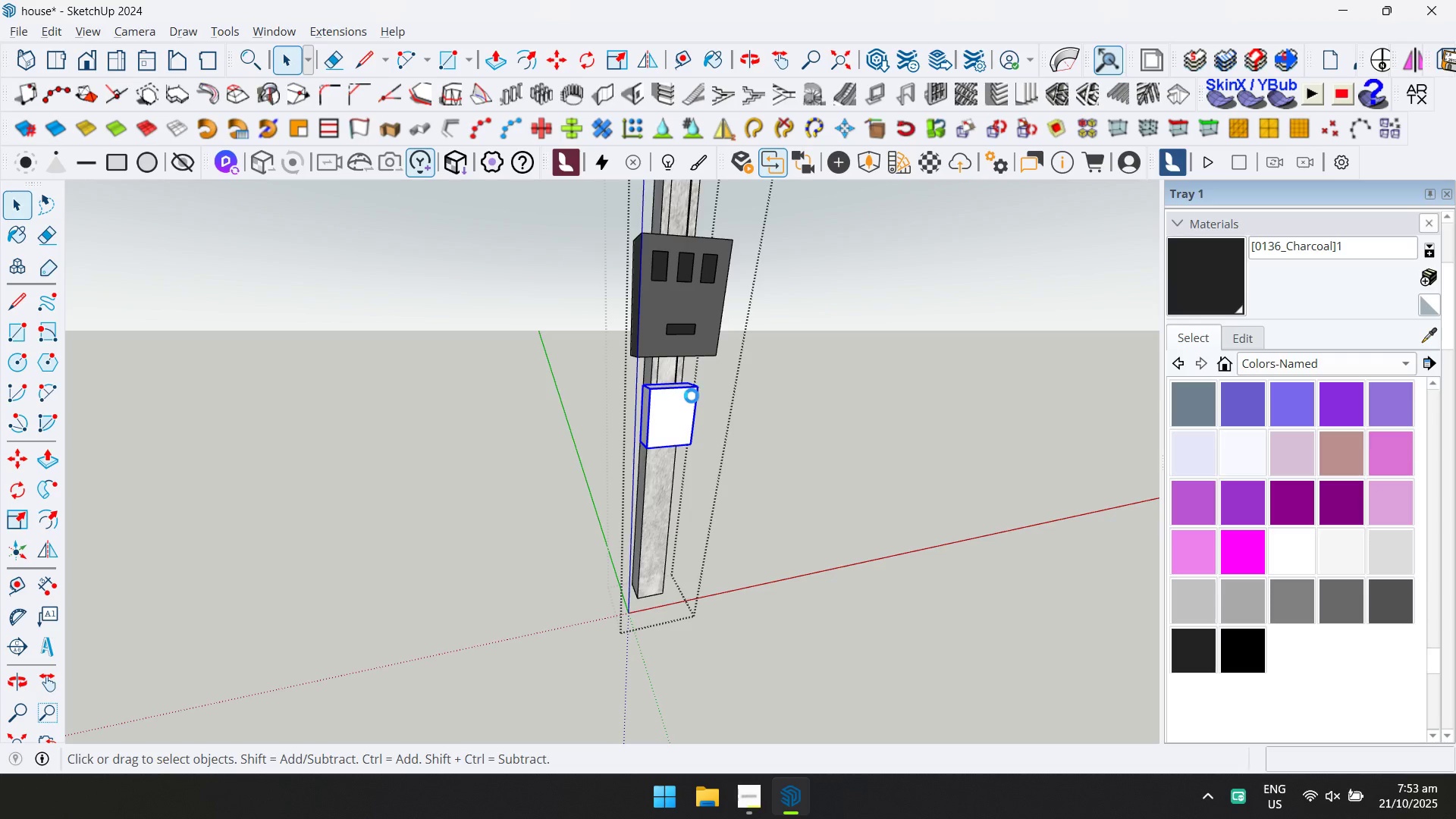 
triple_click([692, 396])
 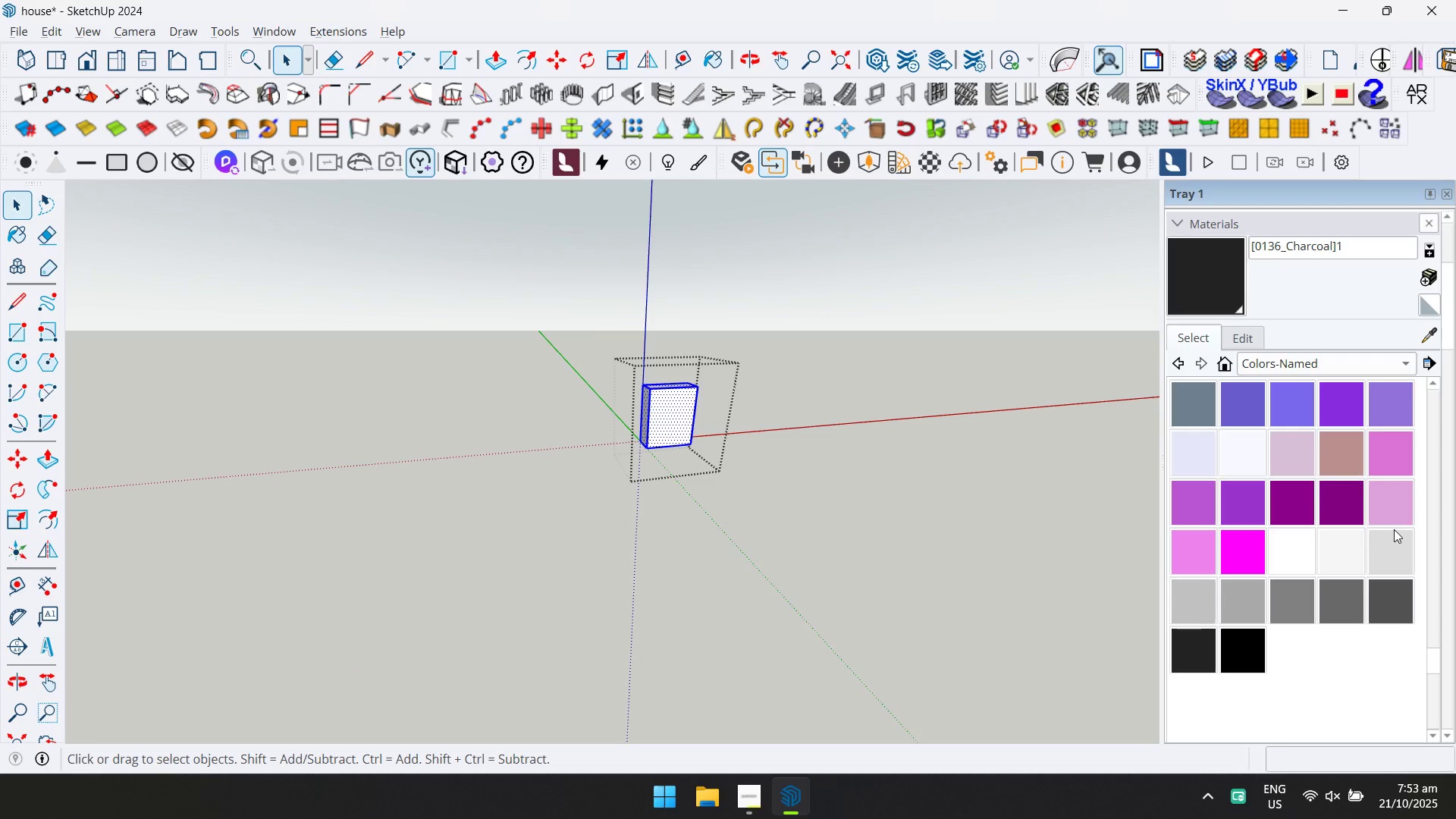 
left_click([1391, 599])
 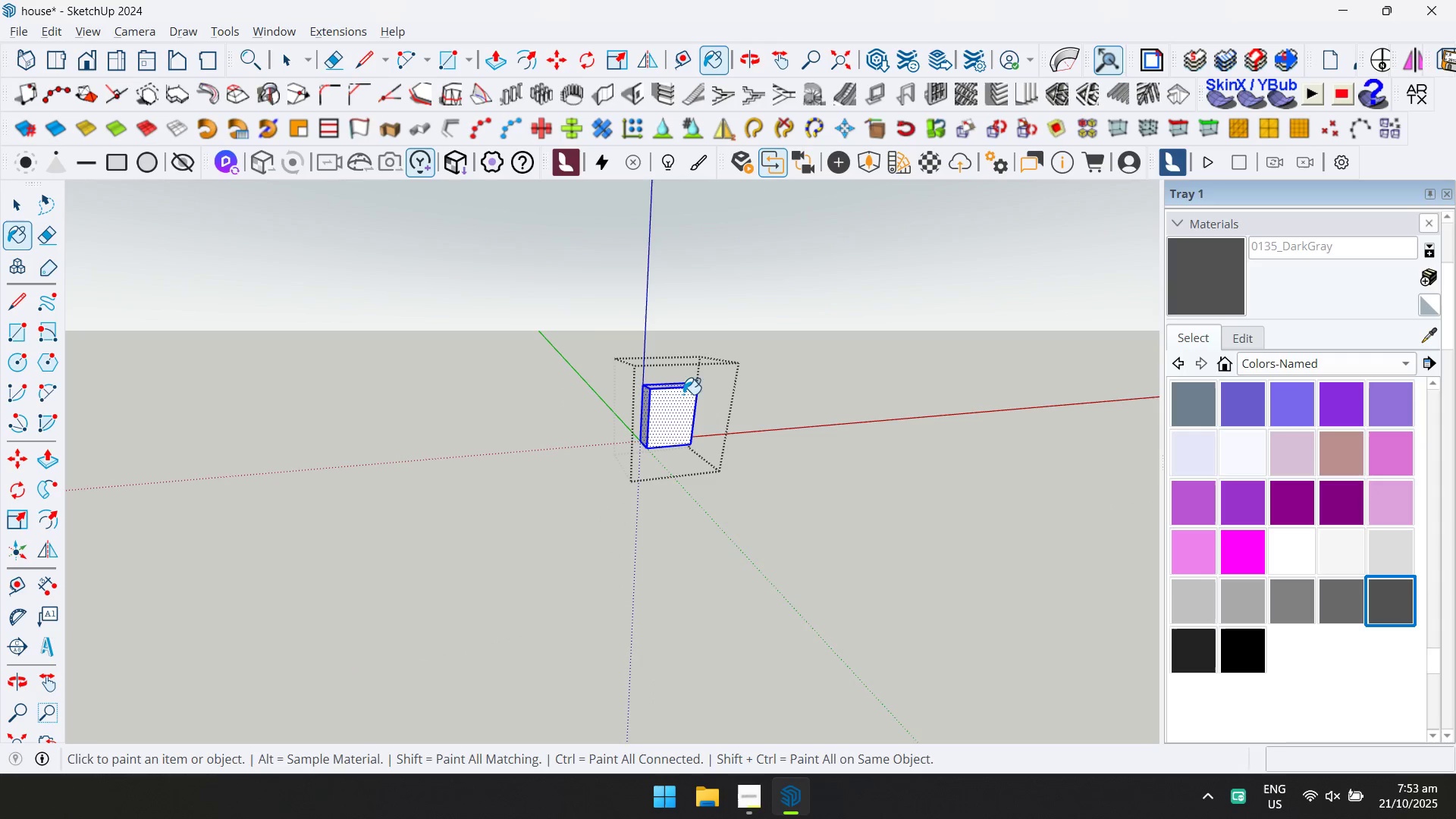 
hold_key(key=ControlLeft, duration=0.4)
left_click([653, 394])
 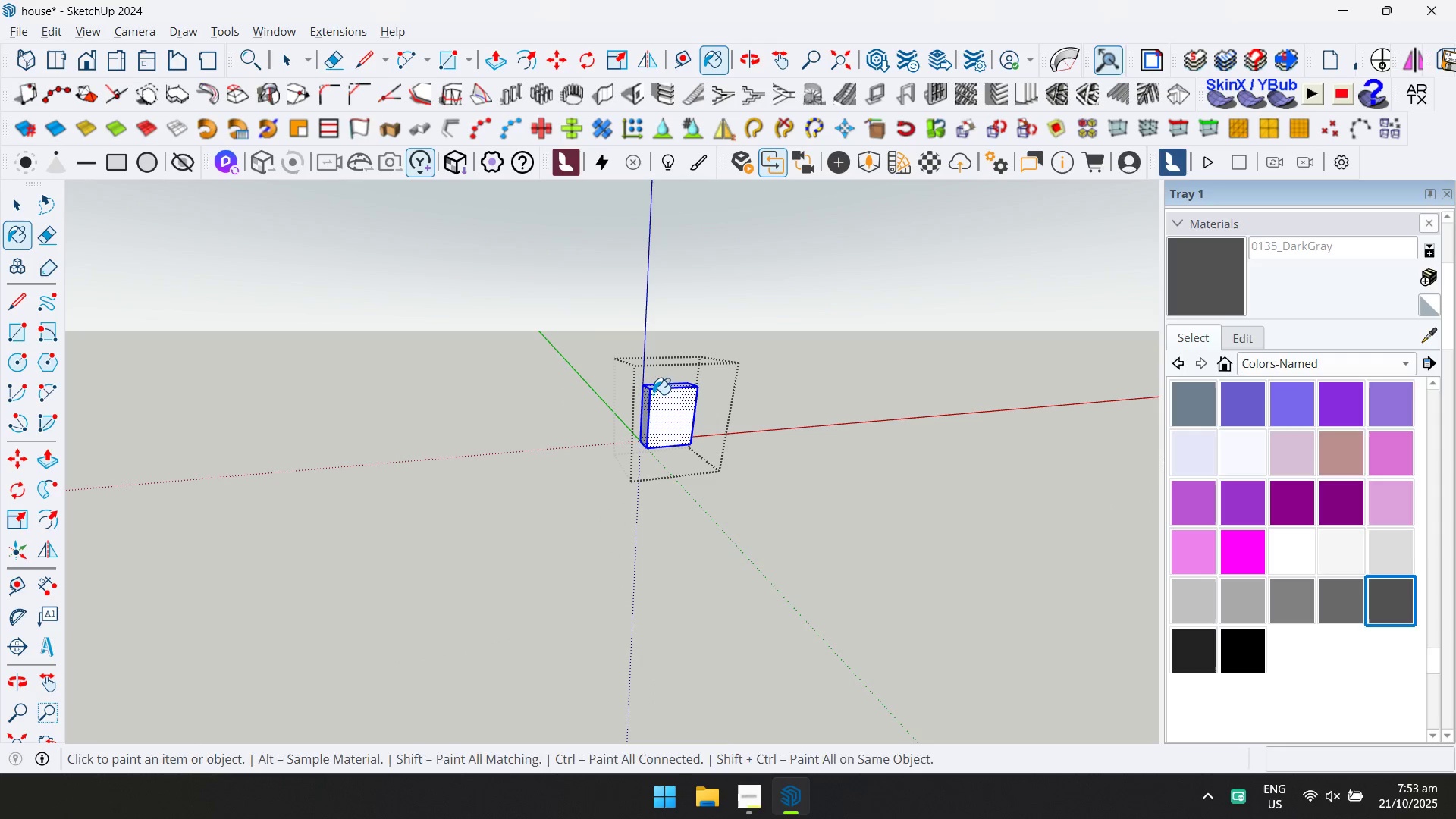 
left_click([13, 206])
 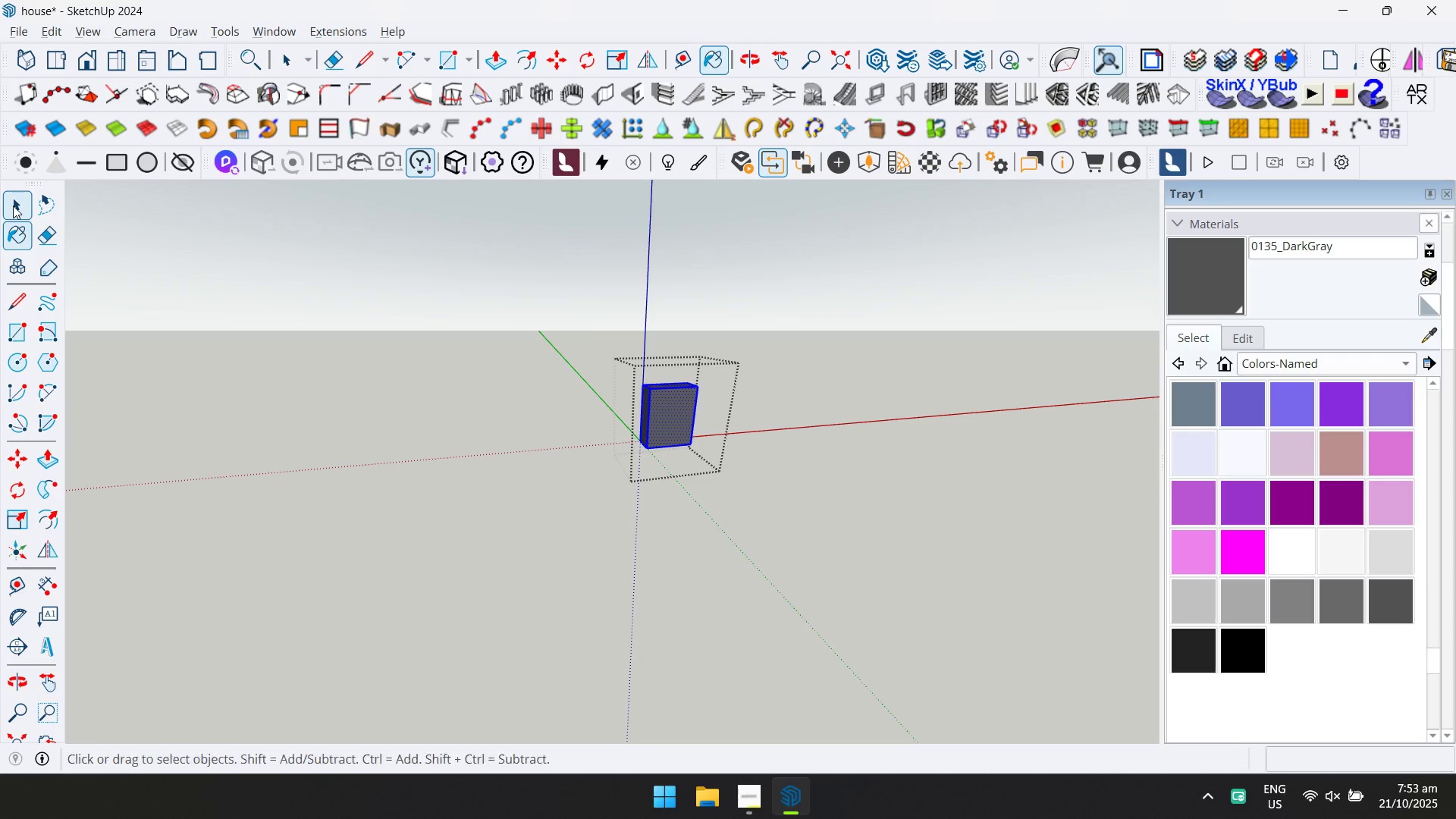 
key(Escape)
 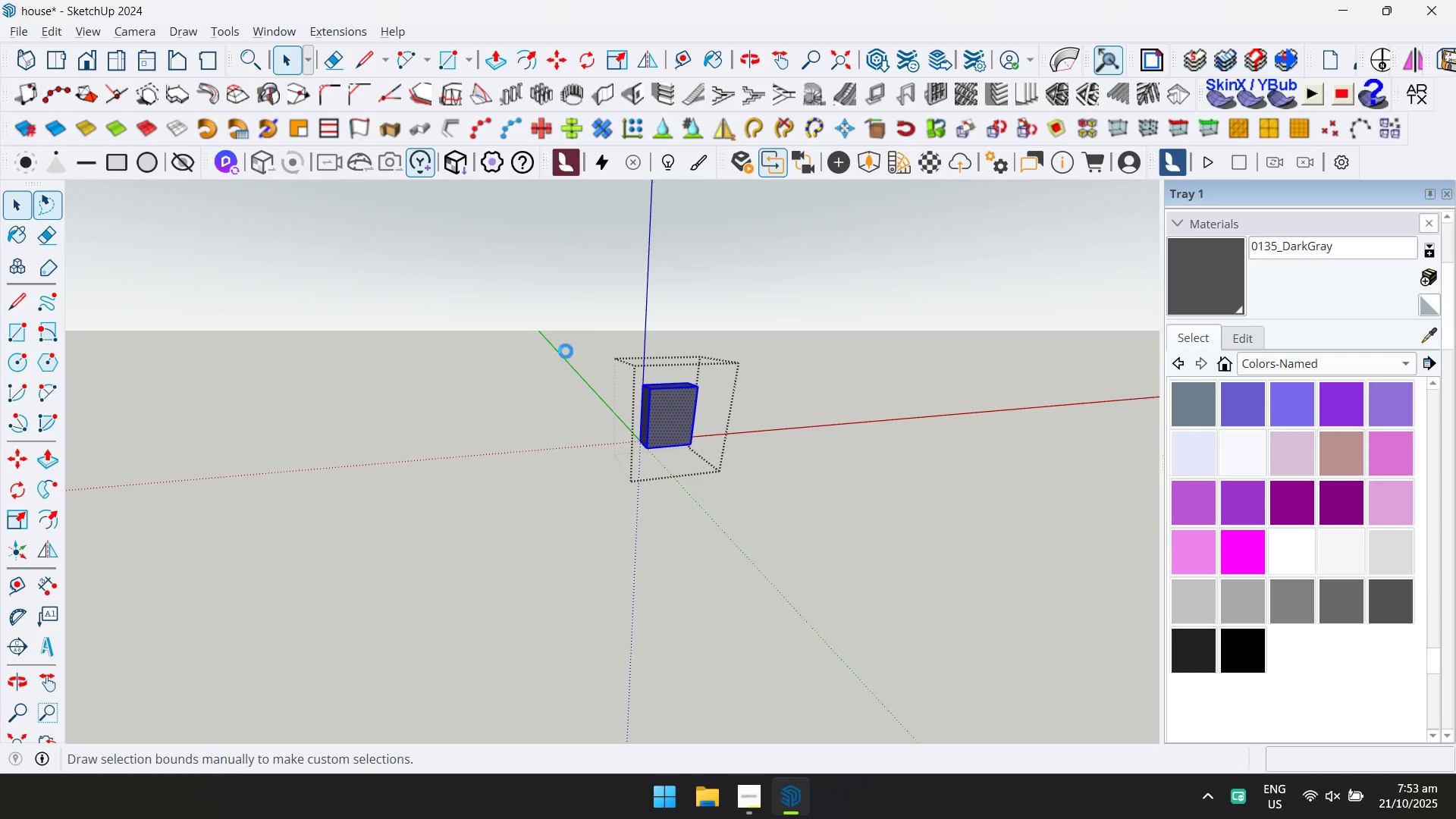 
scroll: coordinate [350, 369], scroll_direction: down, amount: 30.0
 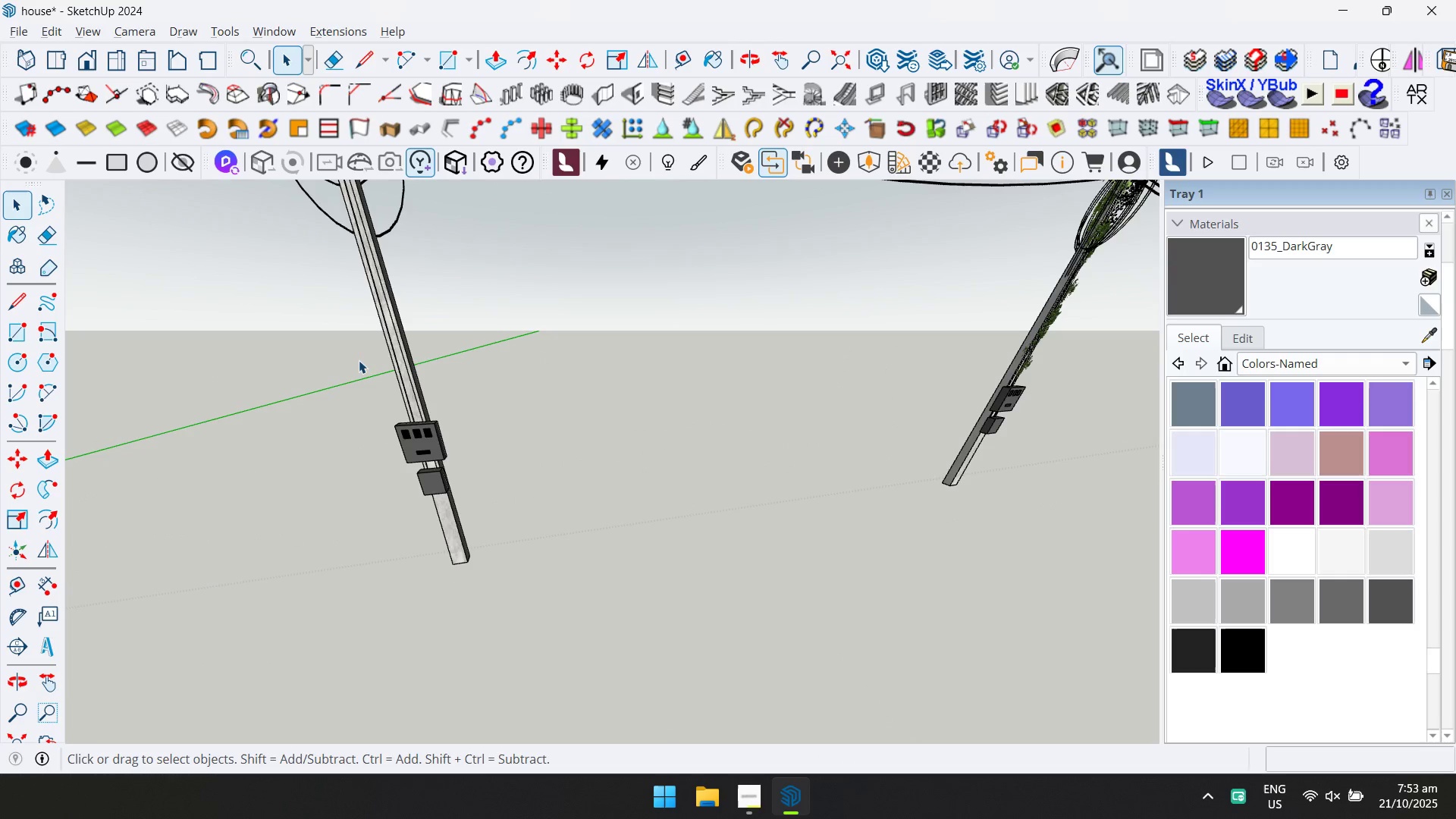 
key(Escape)
 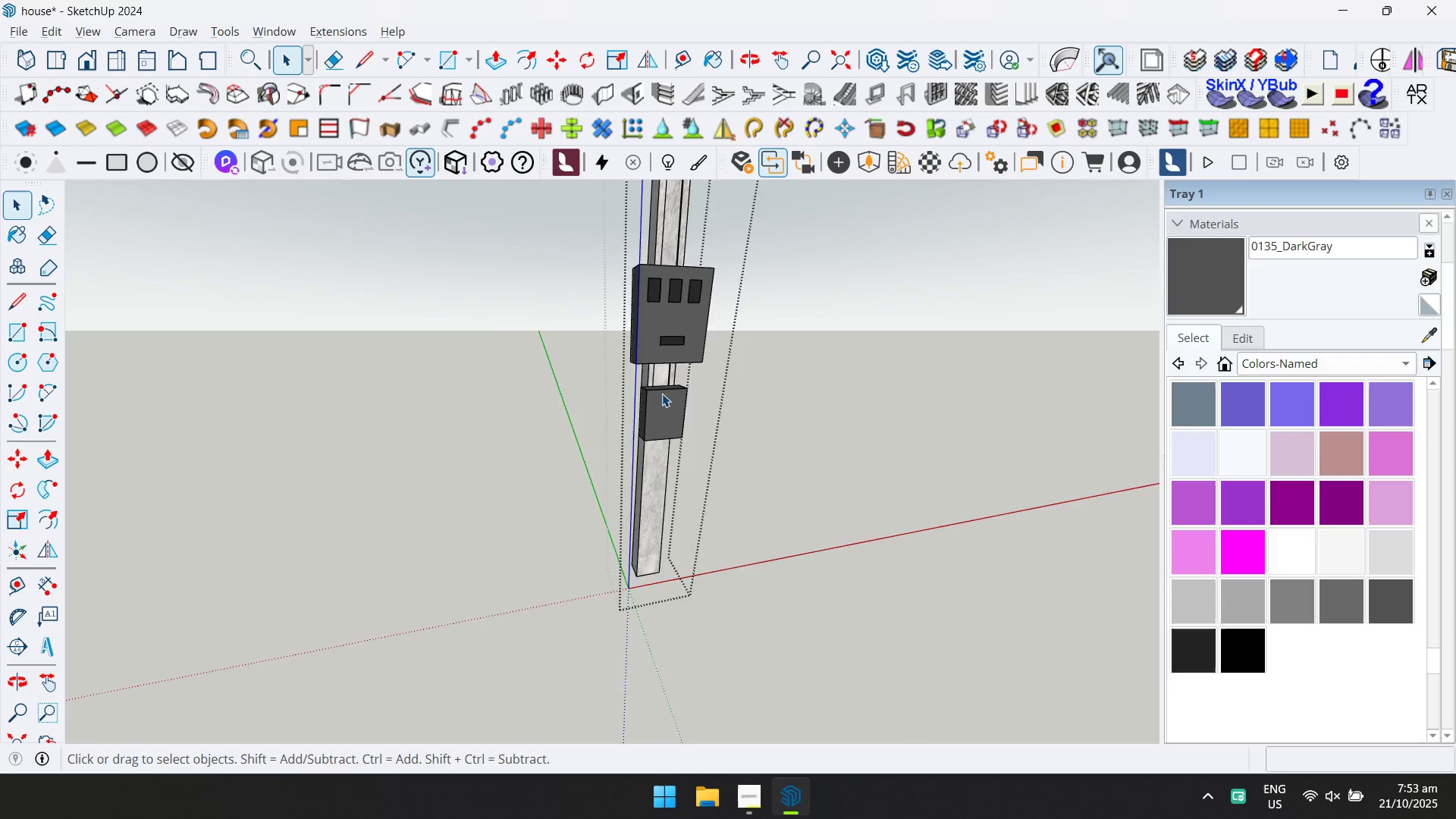 
key(Escape)